 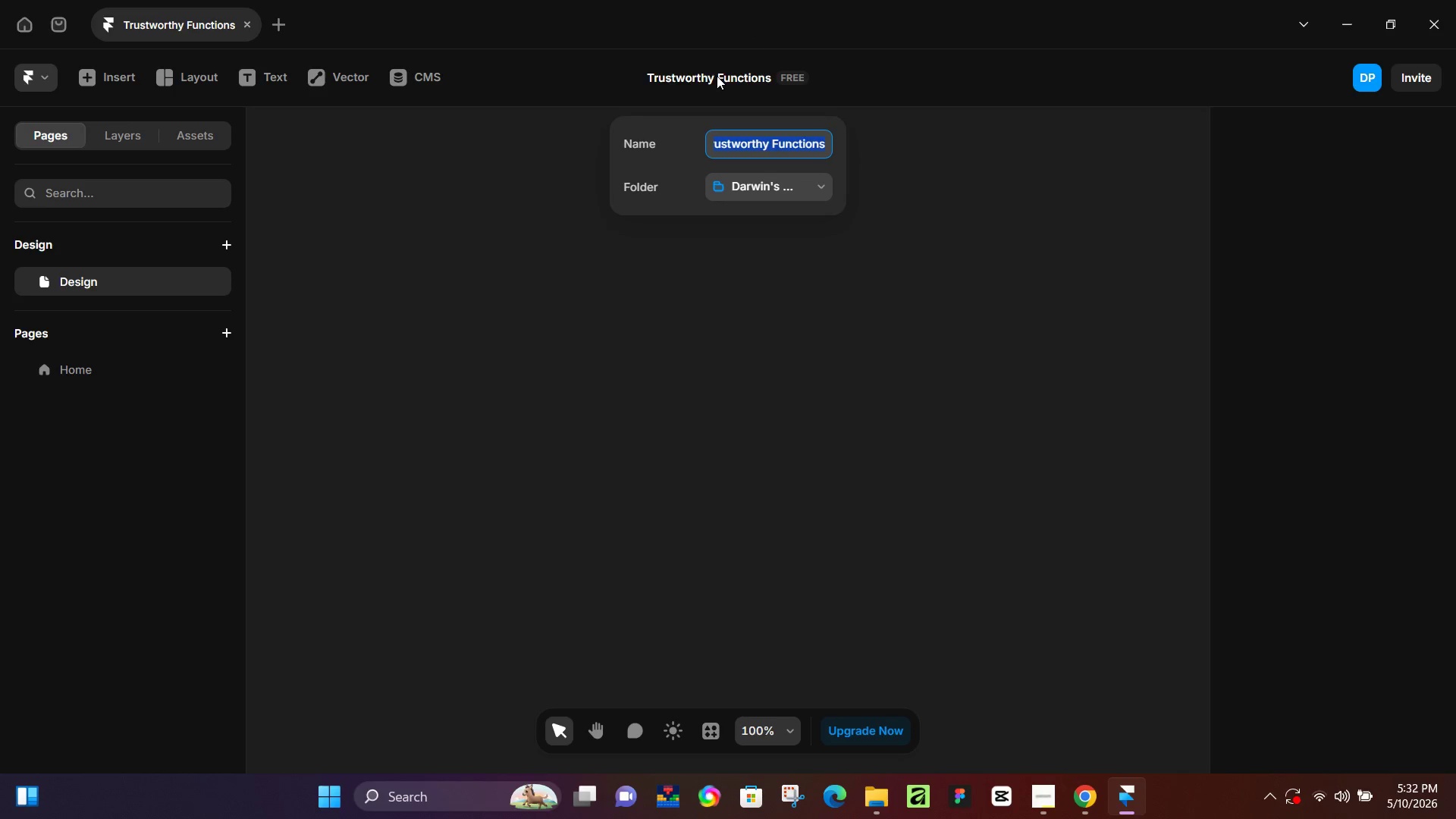 
key(Control+ControlLeft)
 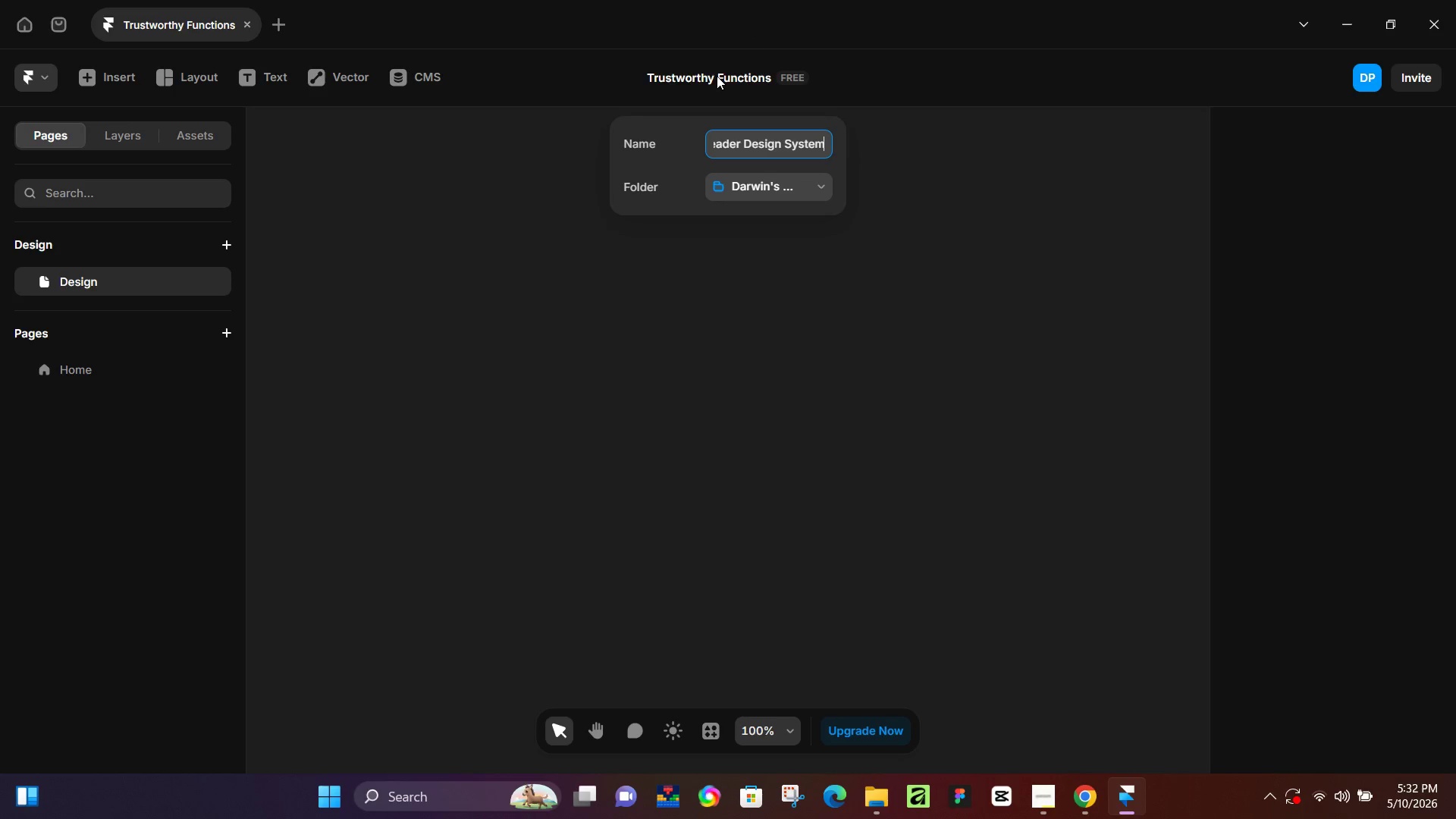 
key(Control+V)
 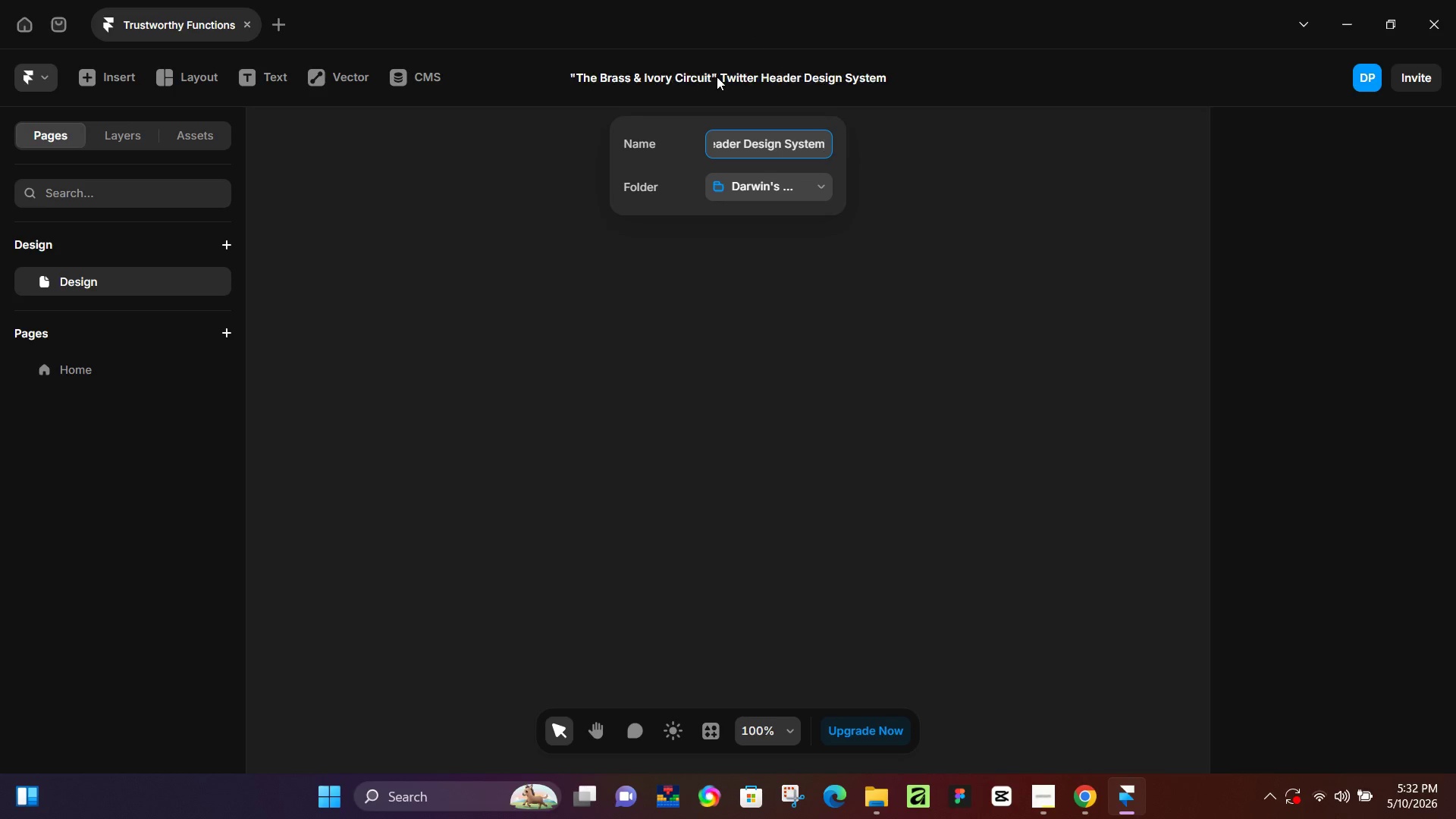 
key(NumpadEnter)
 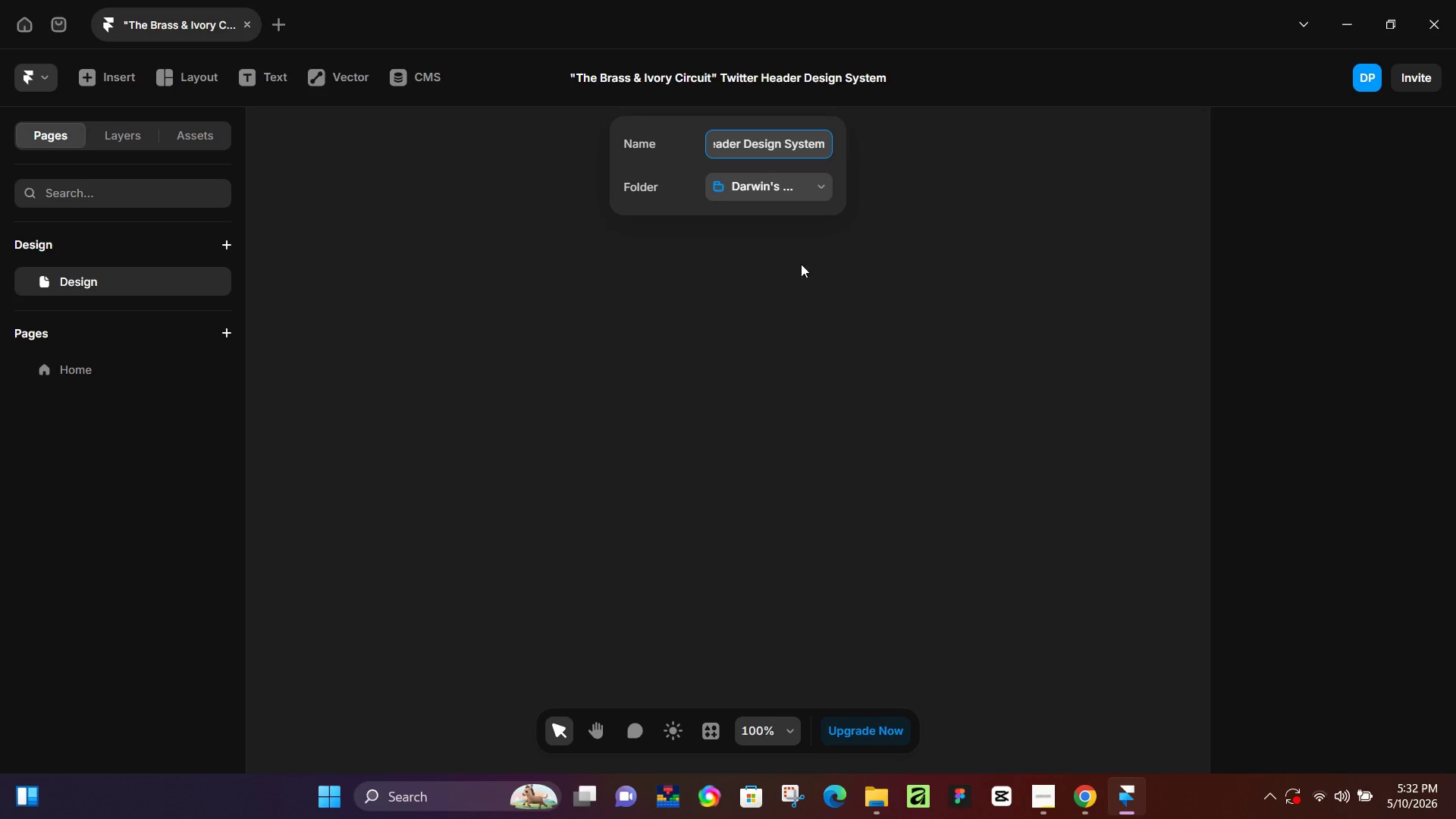 
left_click([801, 264])
 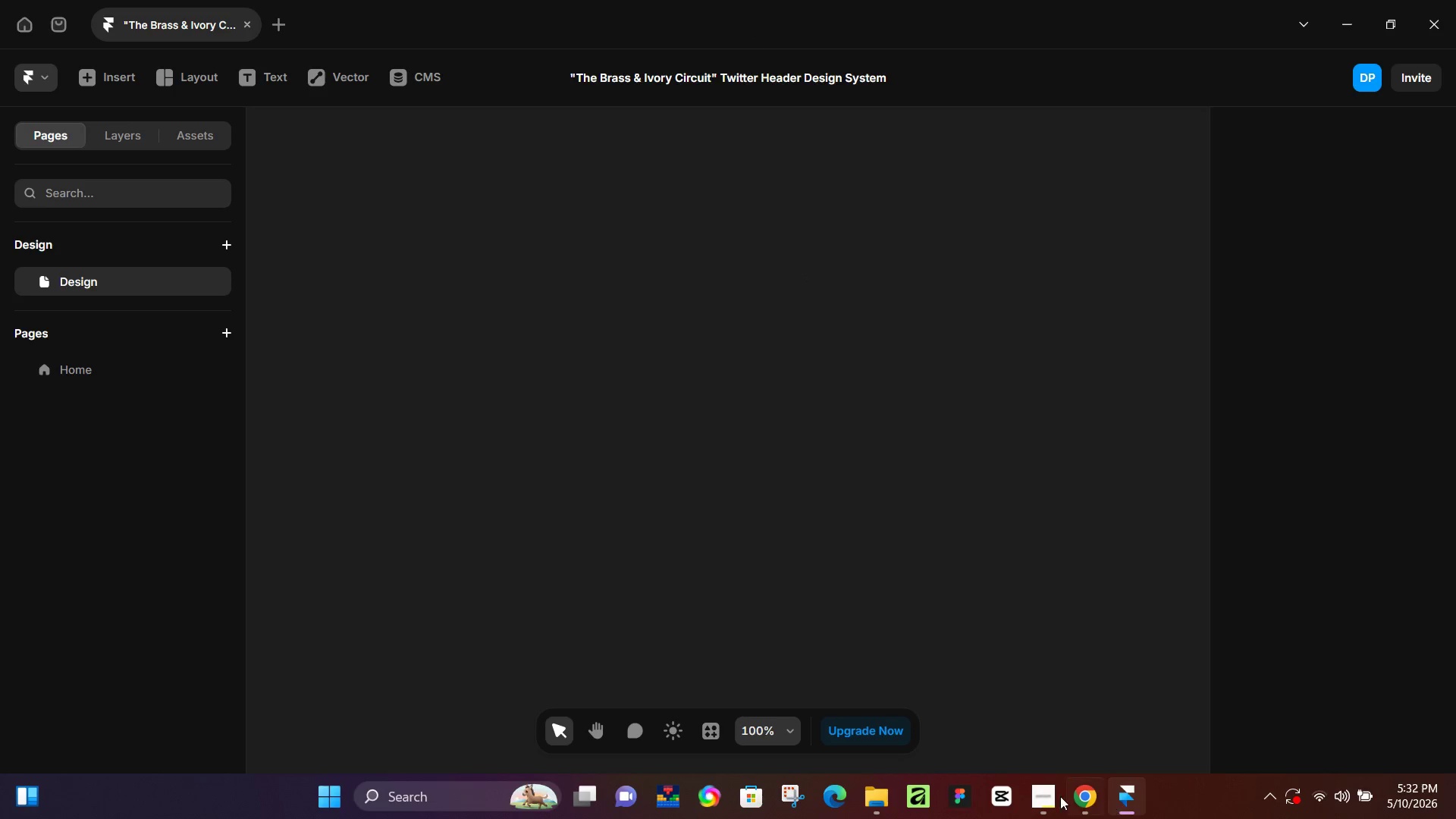 
left_click([1043, 795])